 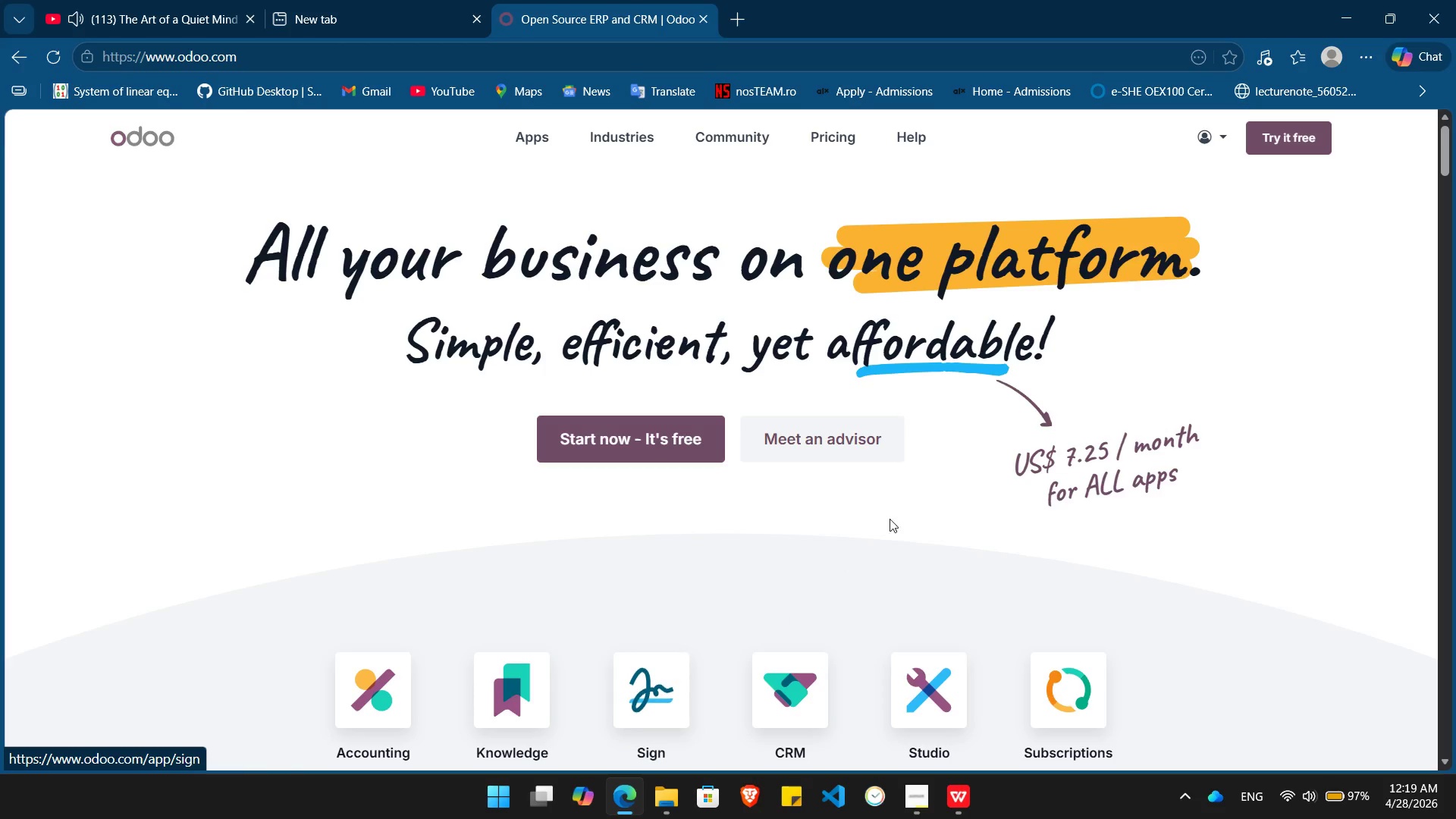 
left_click([1207, 135])
 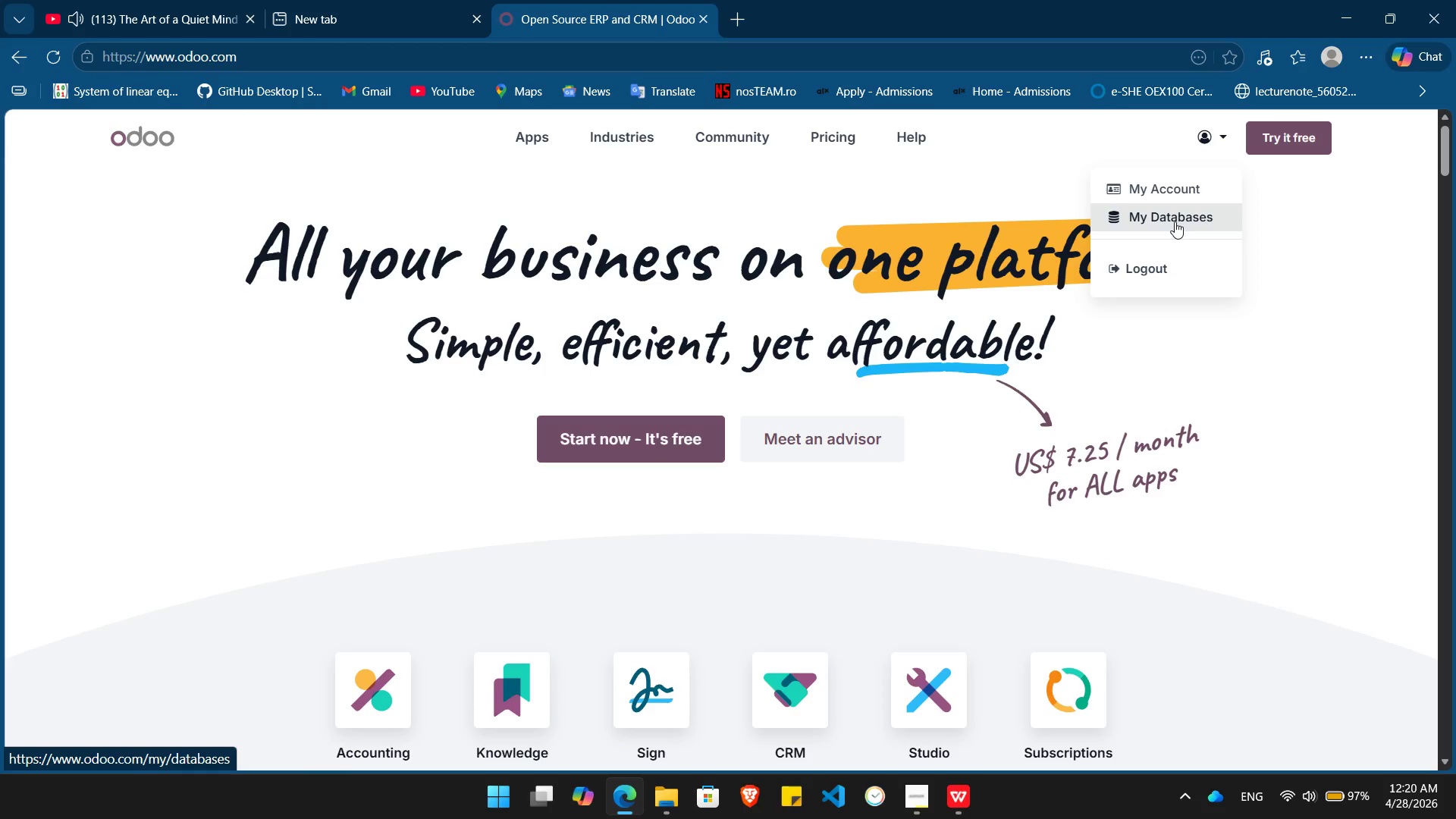 
left_click([1175, 221])
 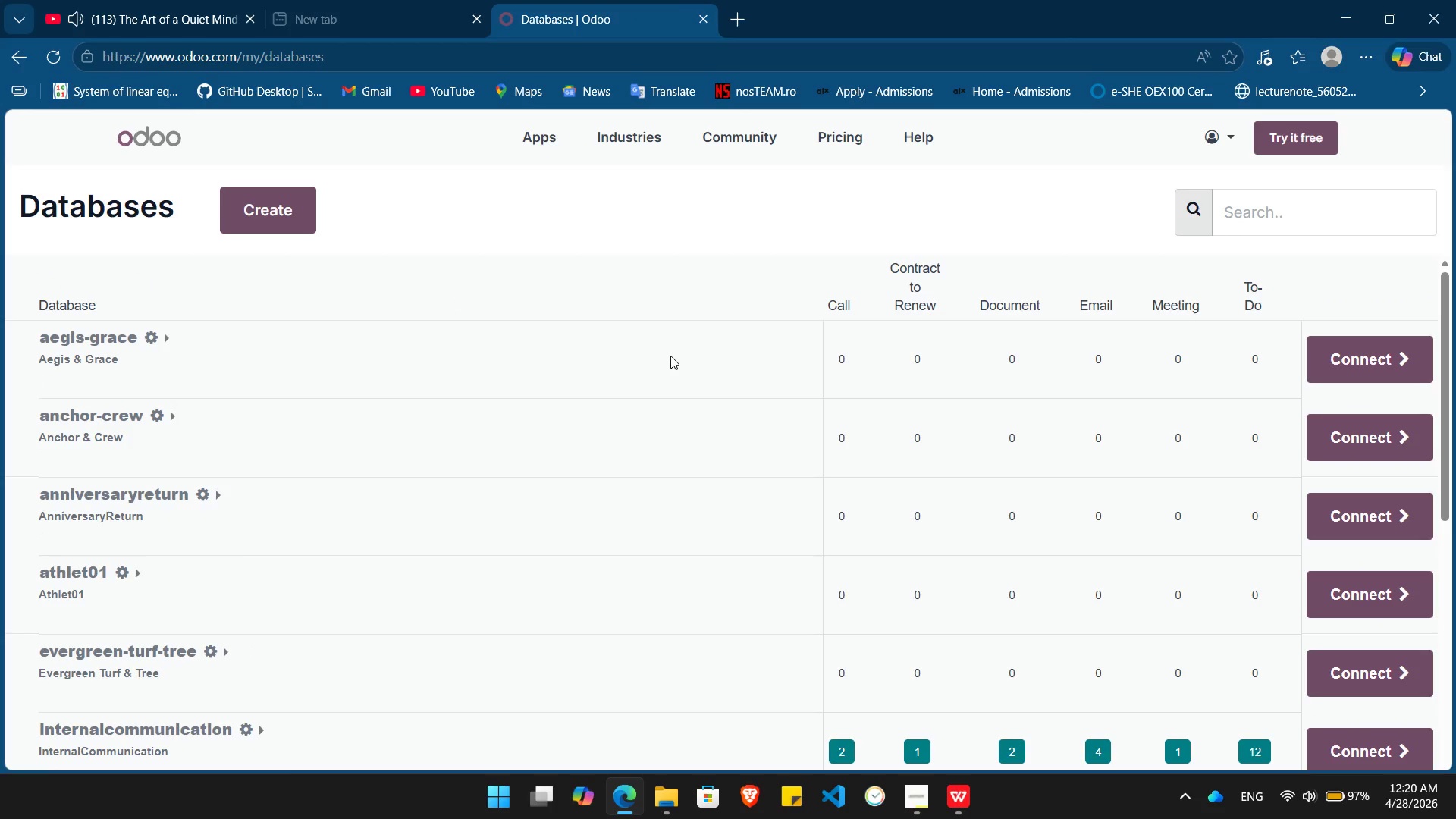 
wait(5.7)
 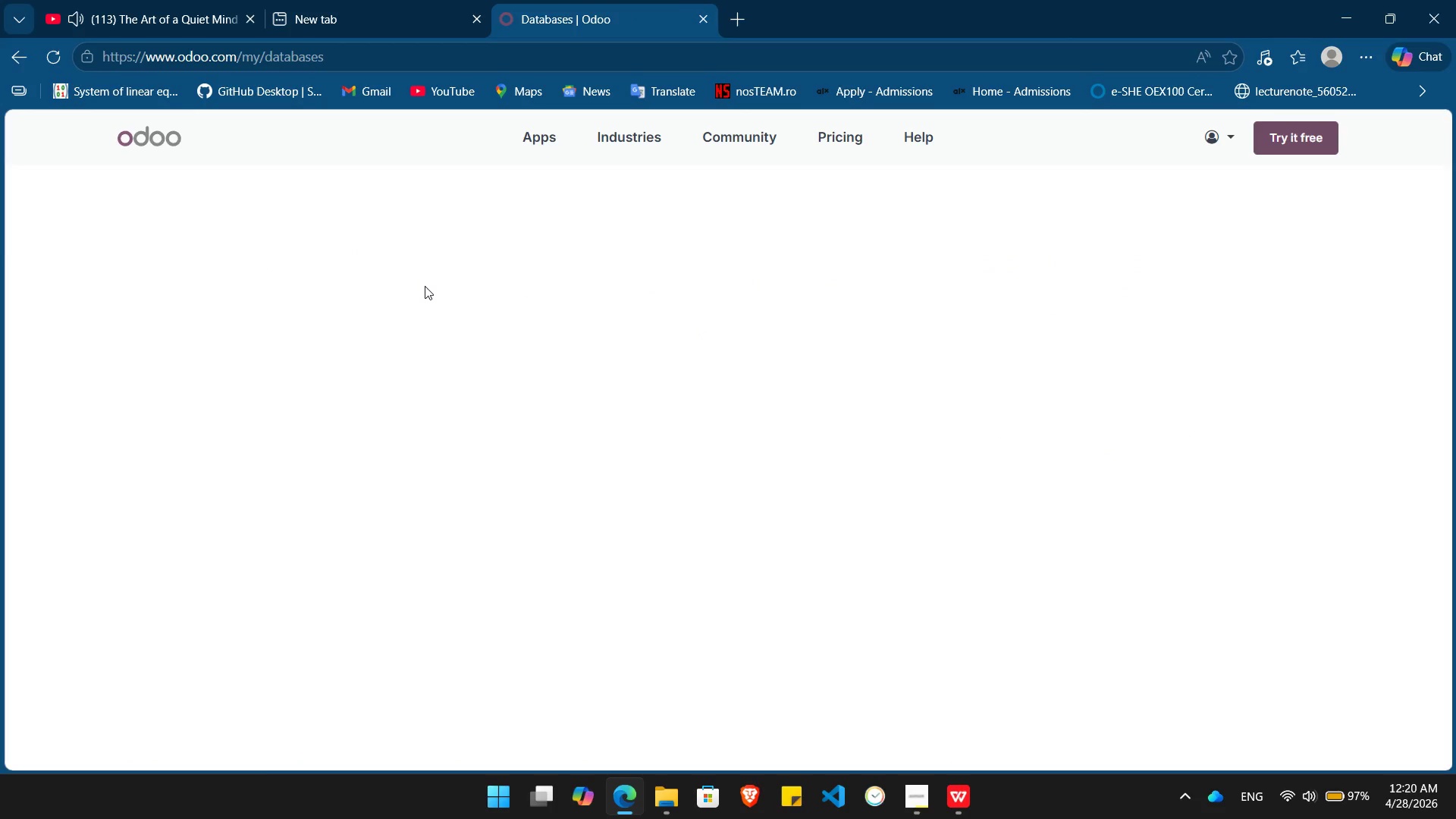 
key(Alt+Tab)
 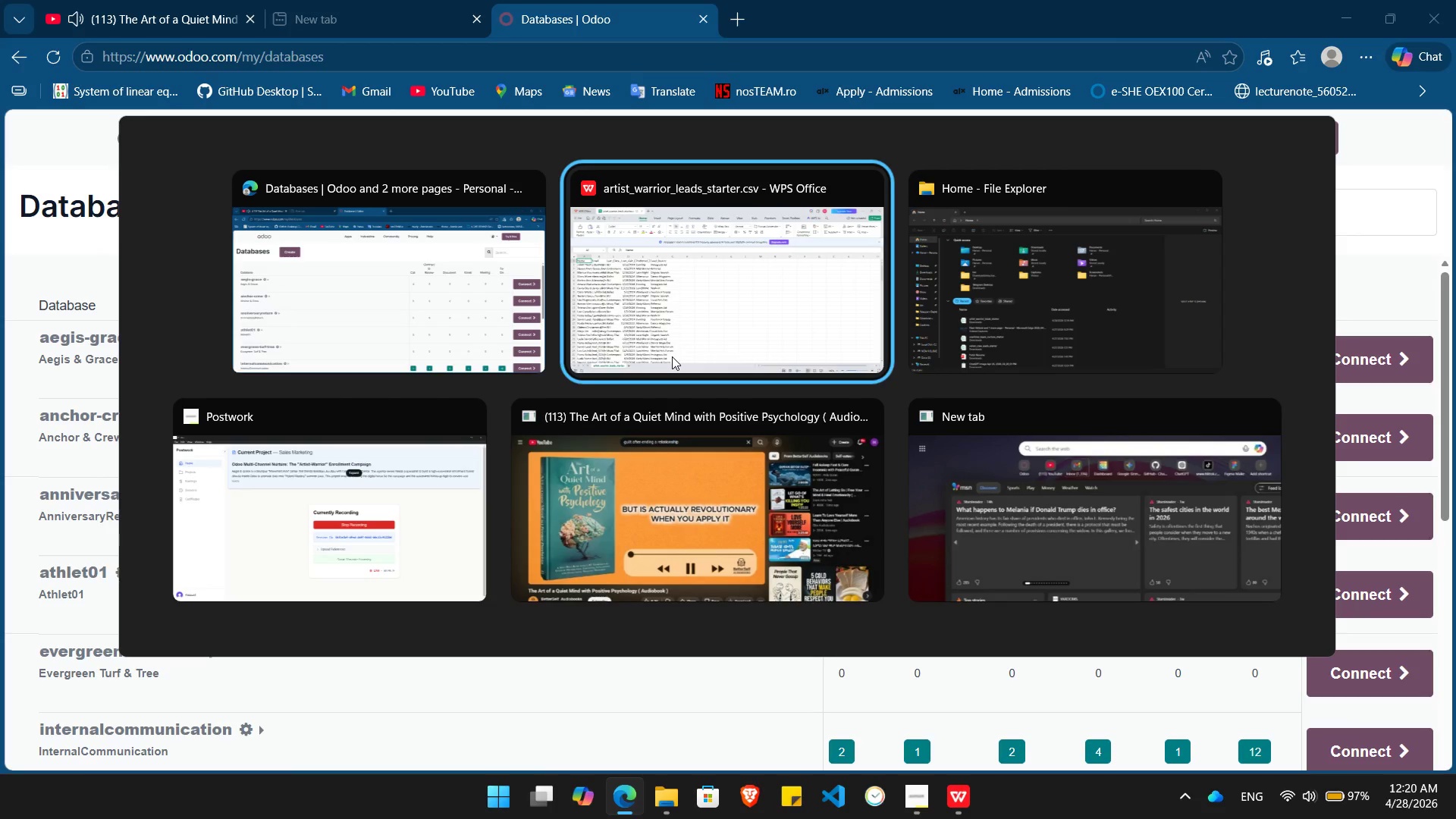 
key(Alt+Tab)
 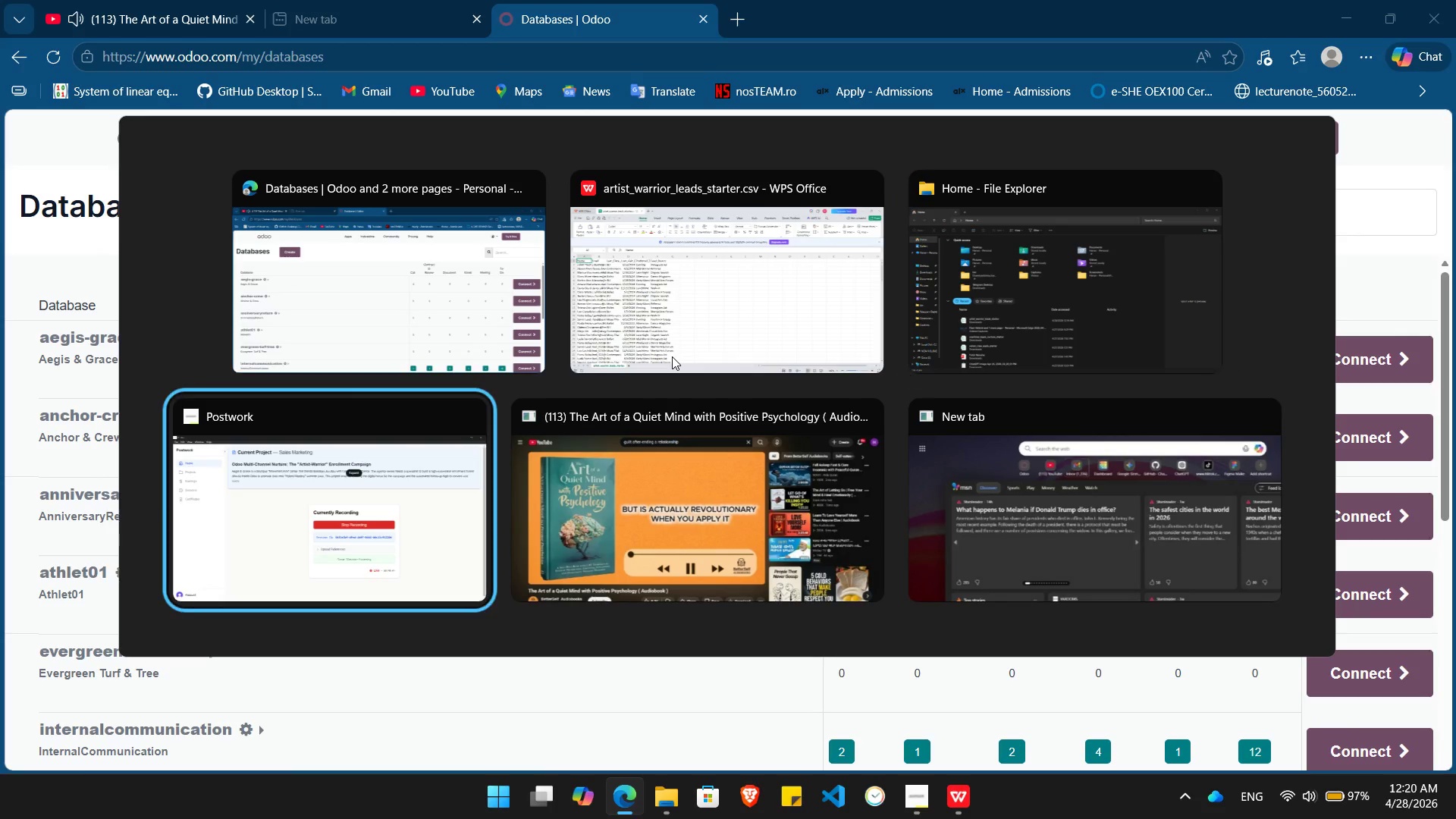 
key(Alt+Tab)